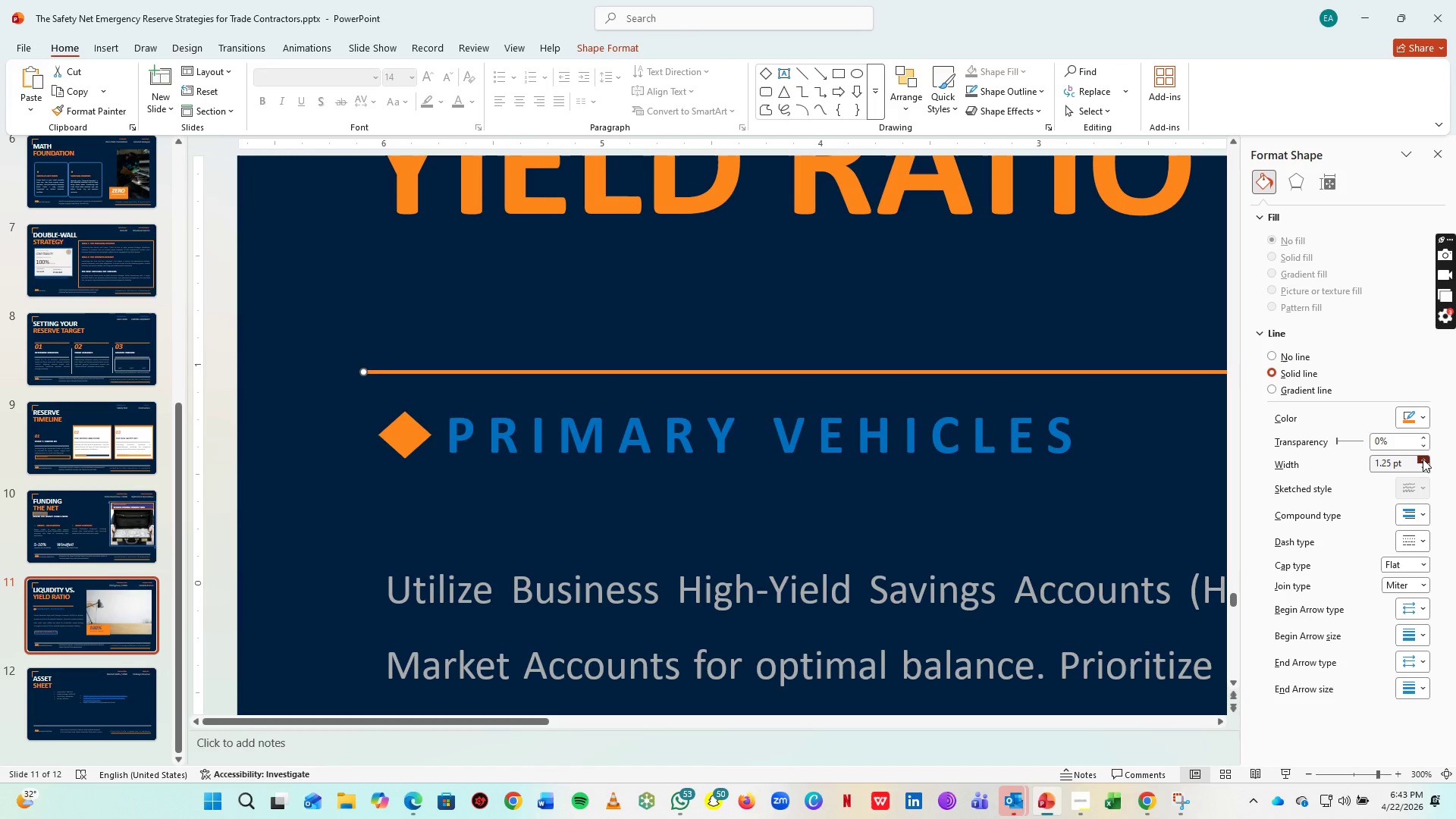 
triple_click([1423, 459])
 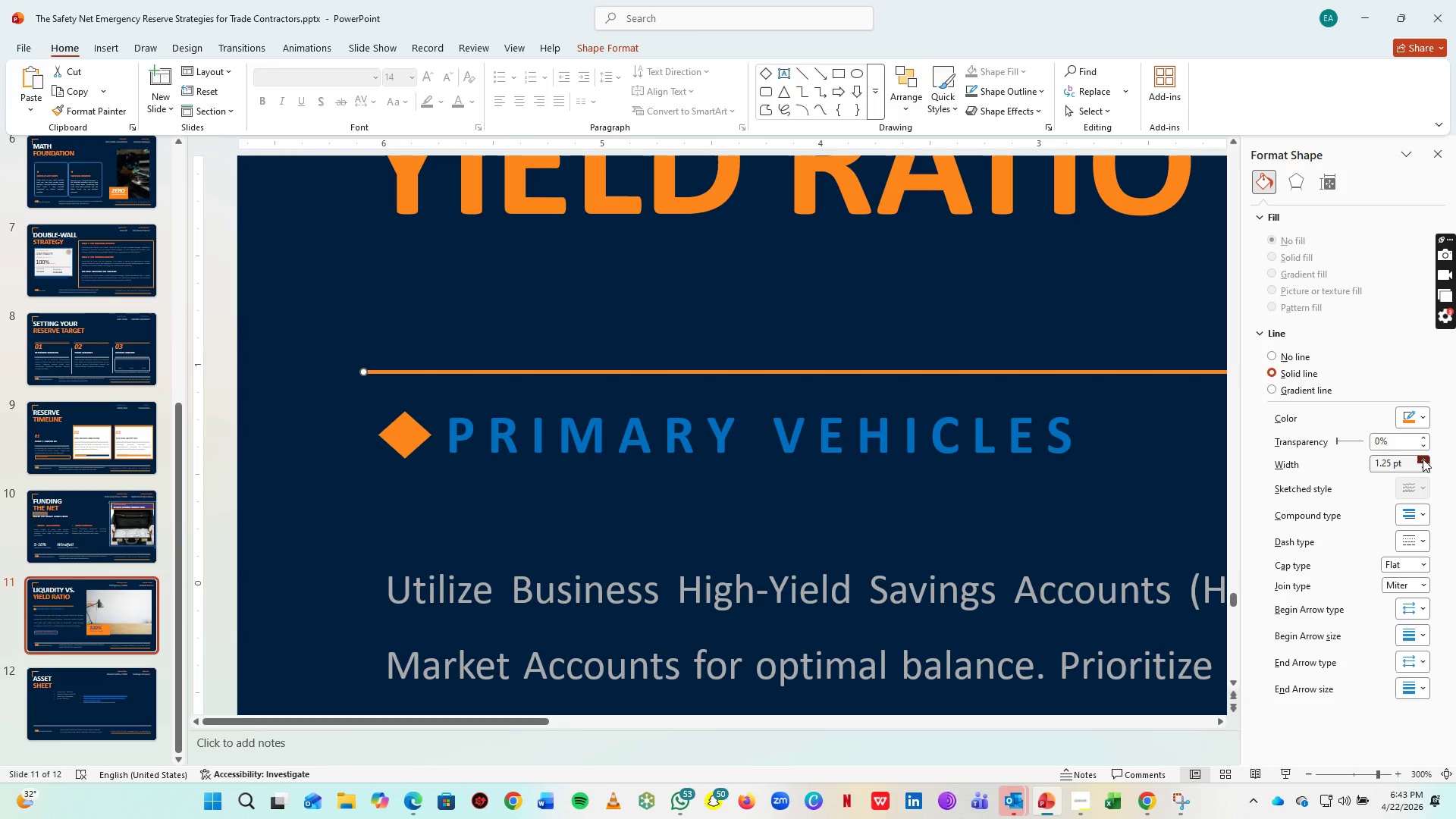 
triple_click([1423, 459])
 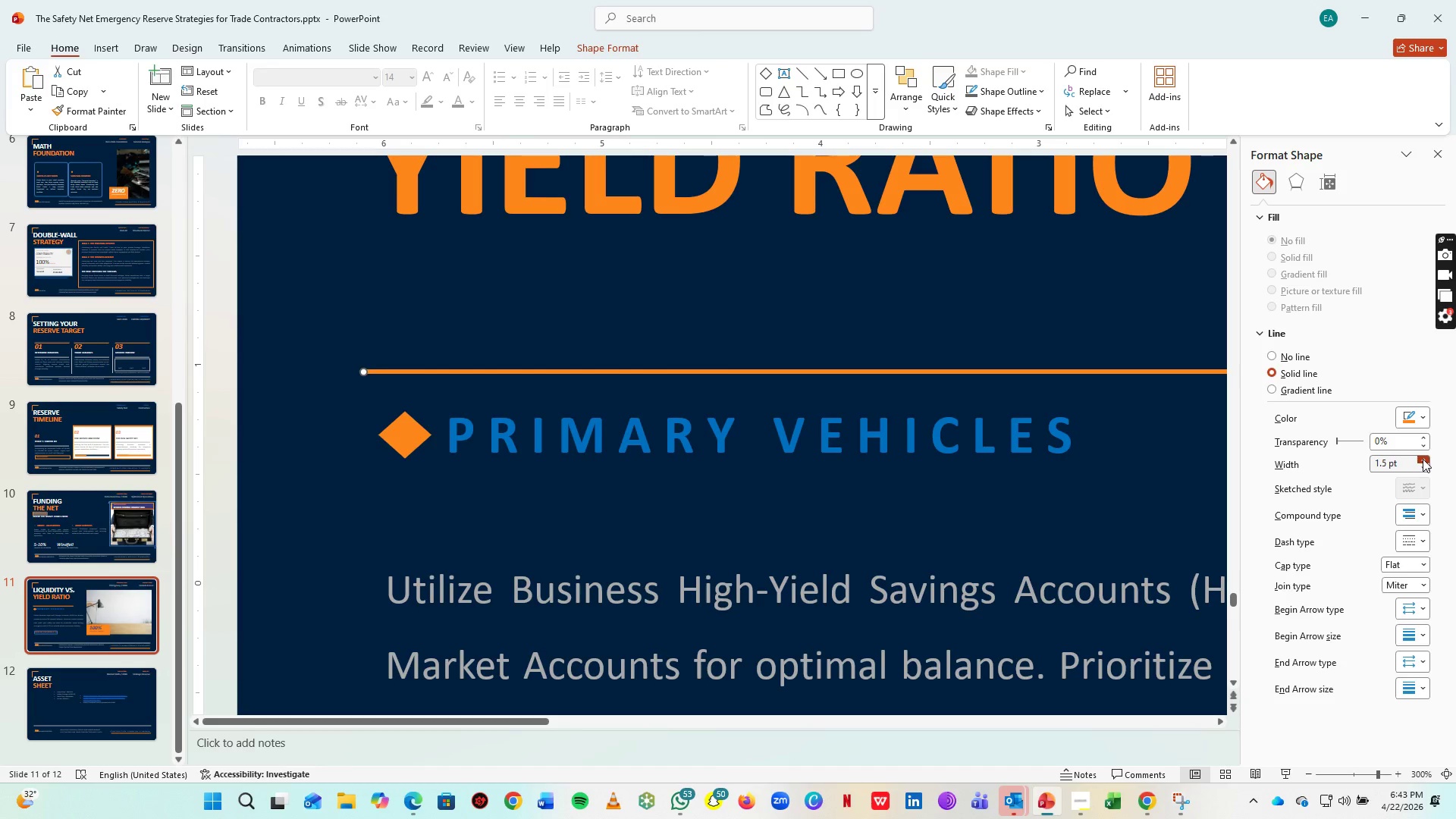 
left_click([1423, 459])
 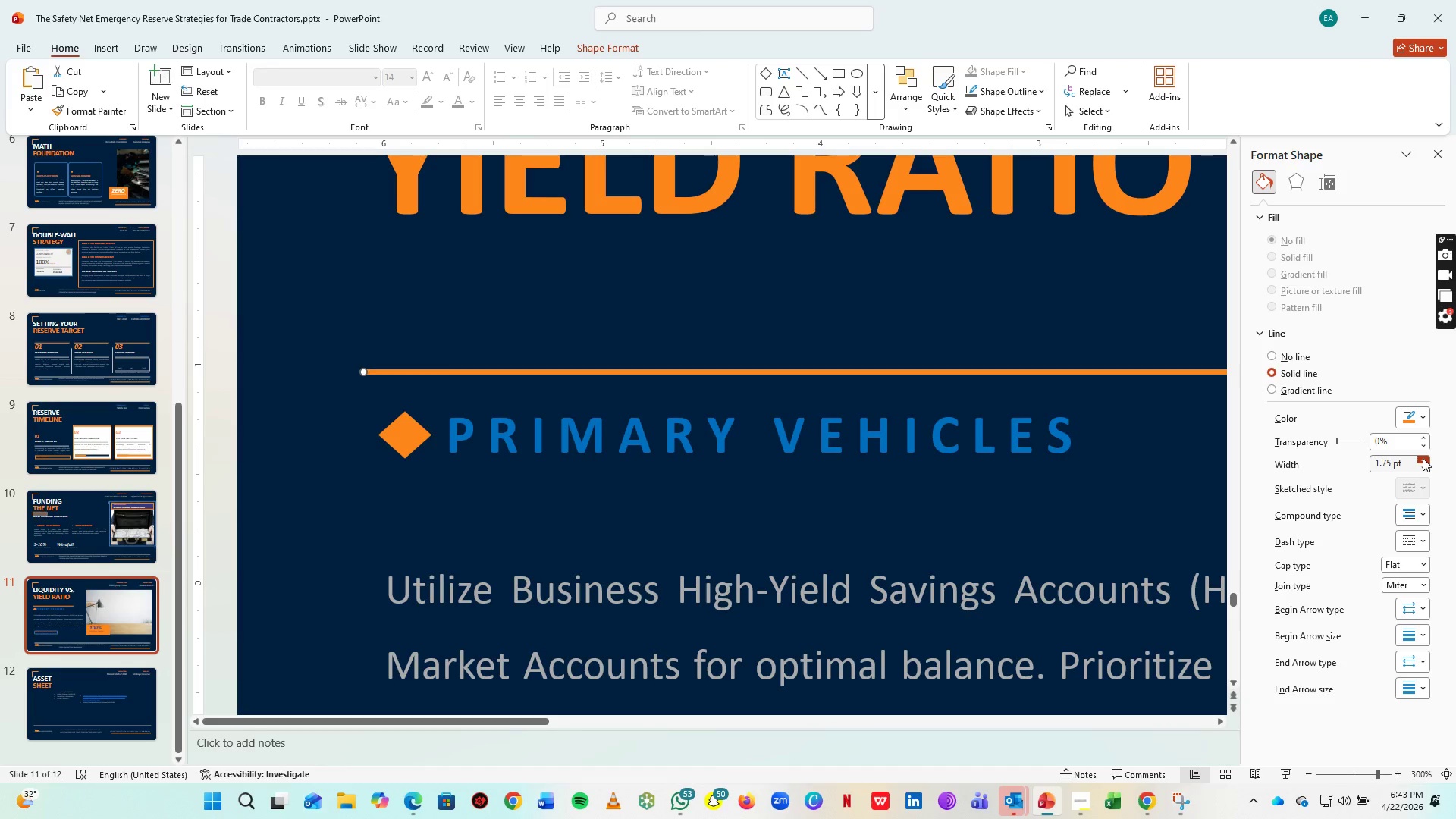 
left_click([1423, 458])
 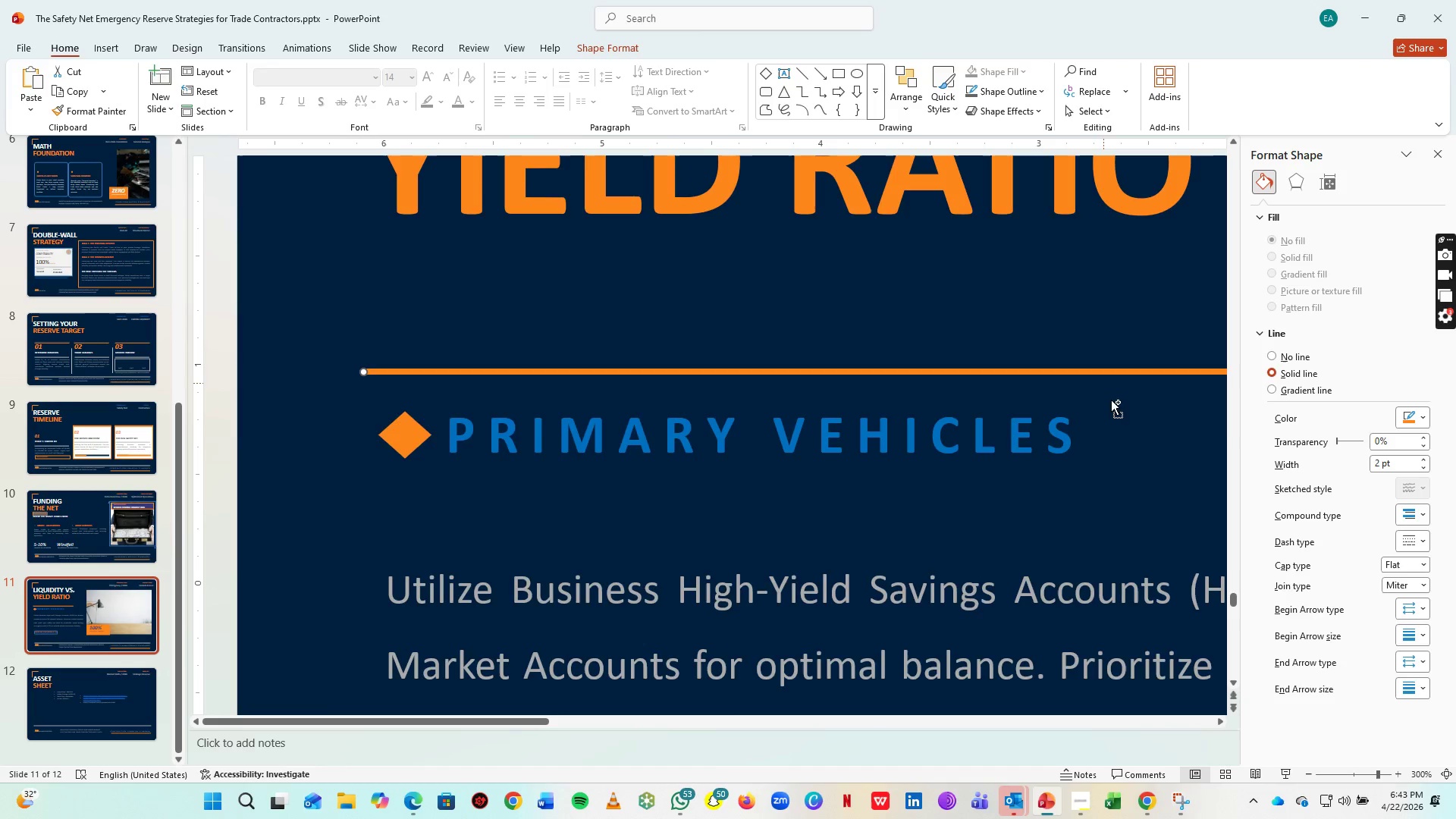 
hold_key(key=ControlLeft, duration=1.53)
scroll: coordinate [1124, 446], scroll_direction: none, amount: 0.0
 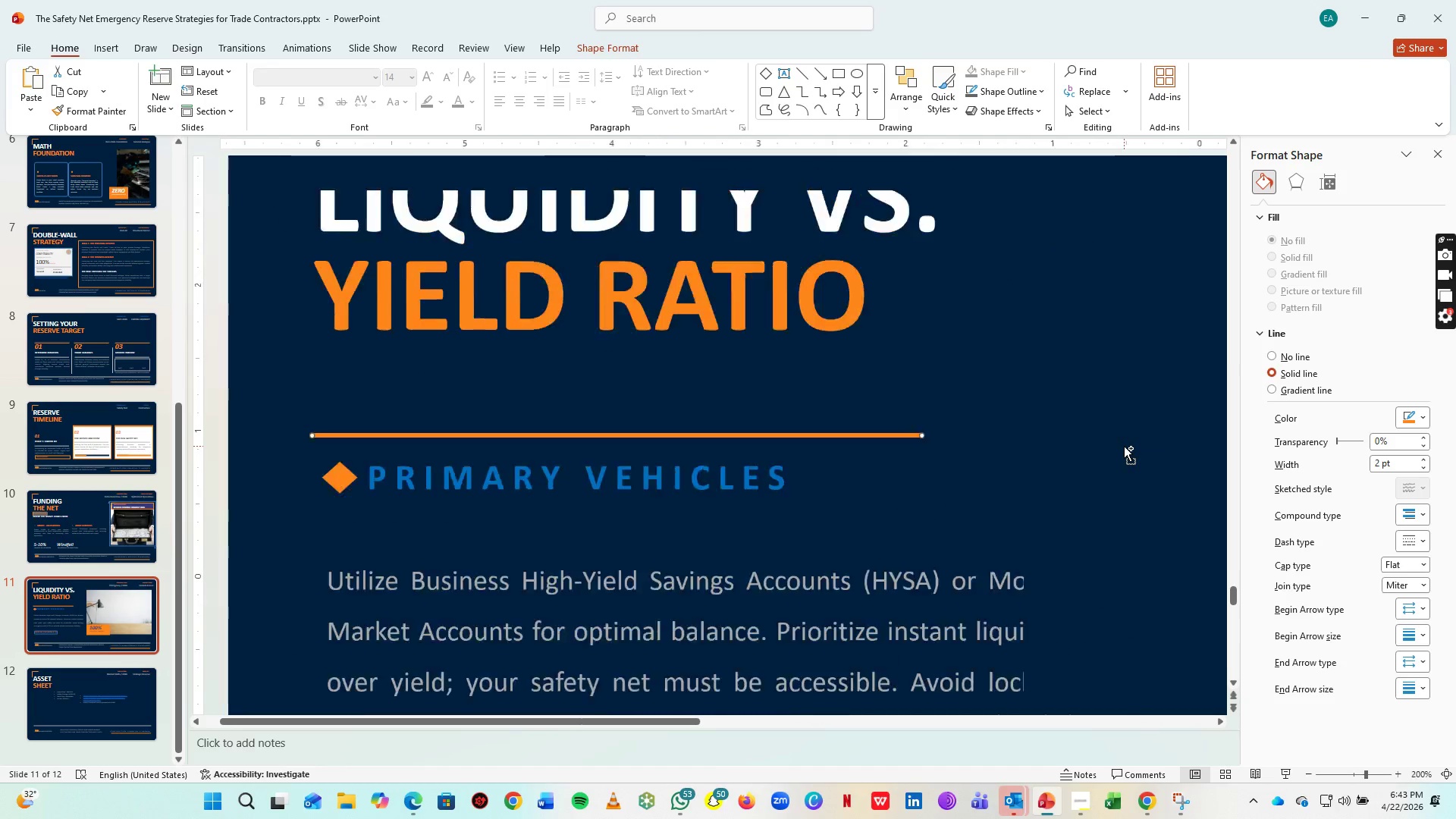 
hold_key(key=ControlLeft, duration=0.59)
 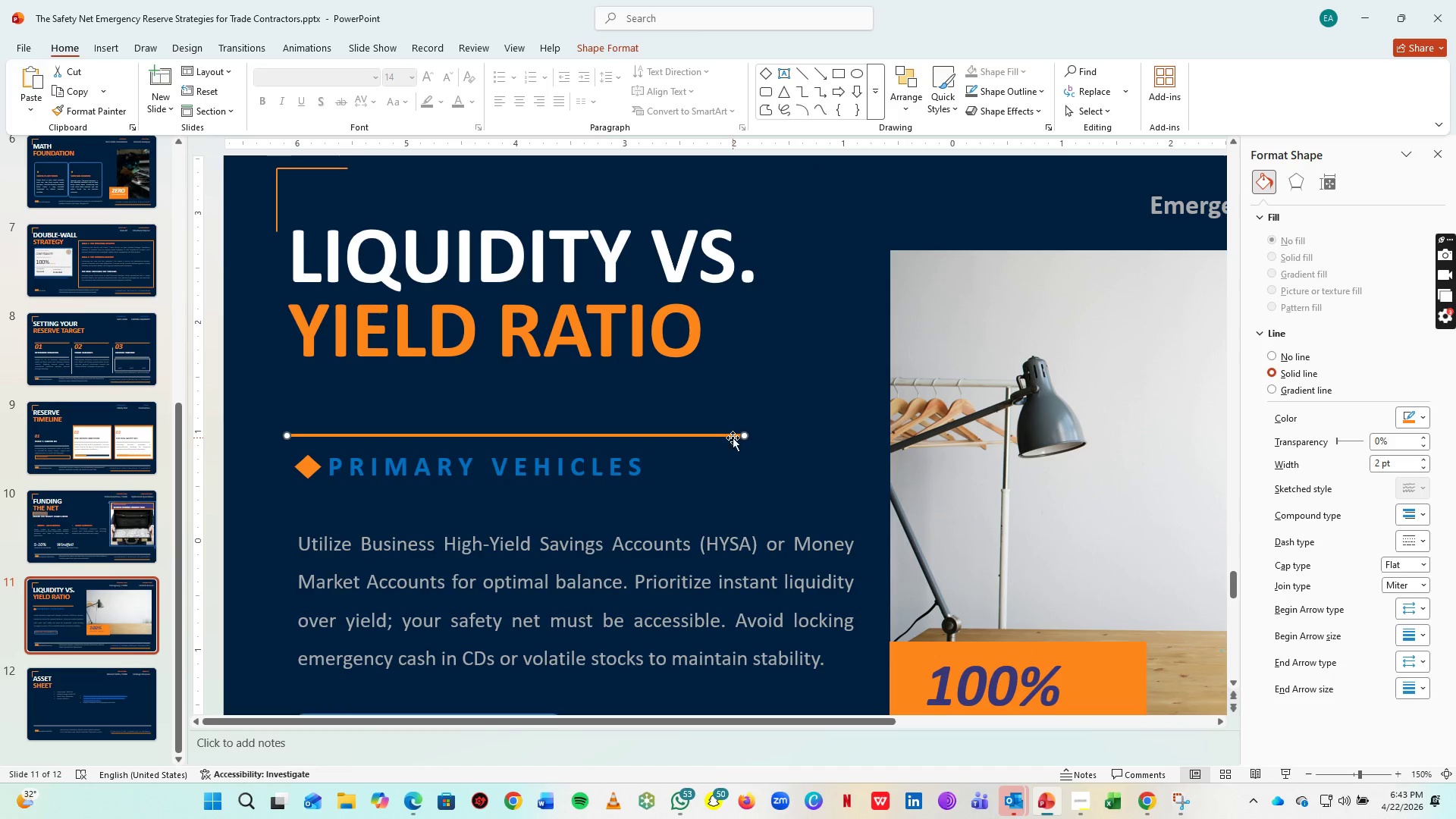 
scroll: coordinate [1124, 446], scroll_direction: down, amount: 2.0
 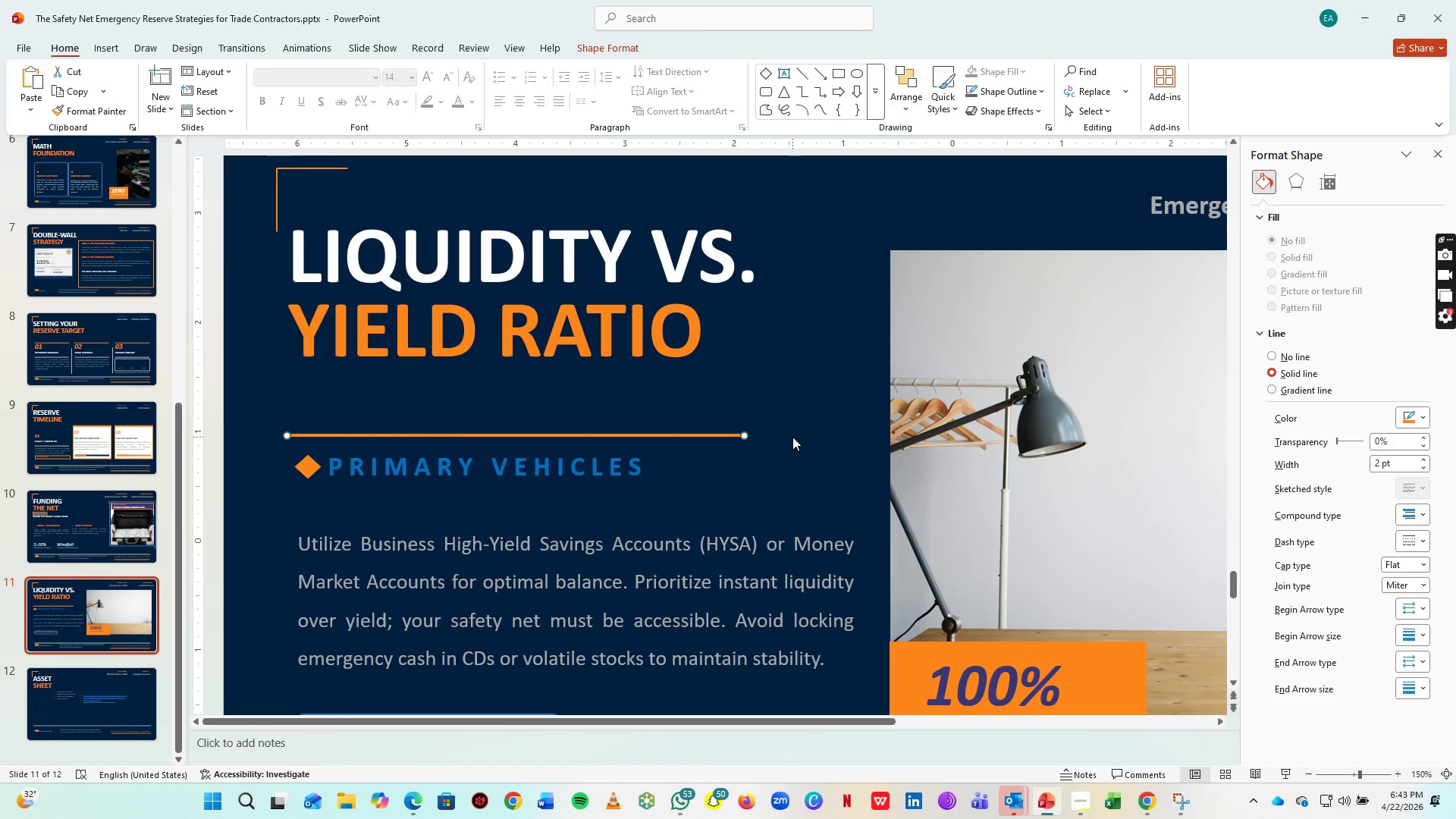 
left_click([733, 438])
 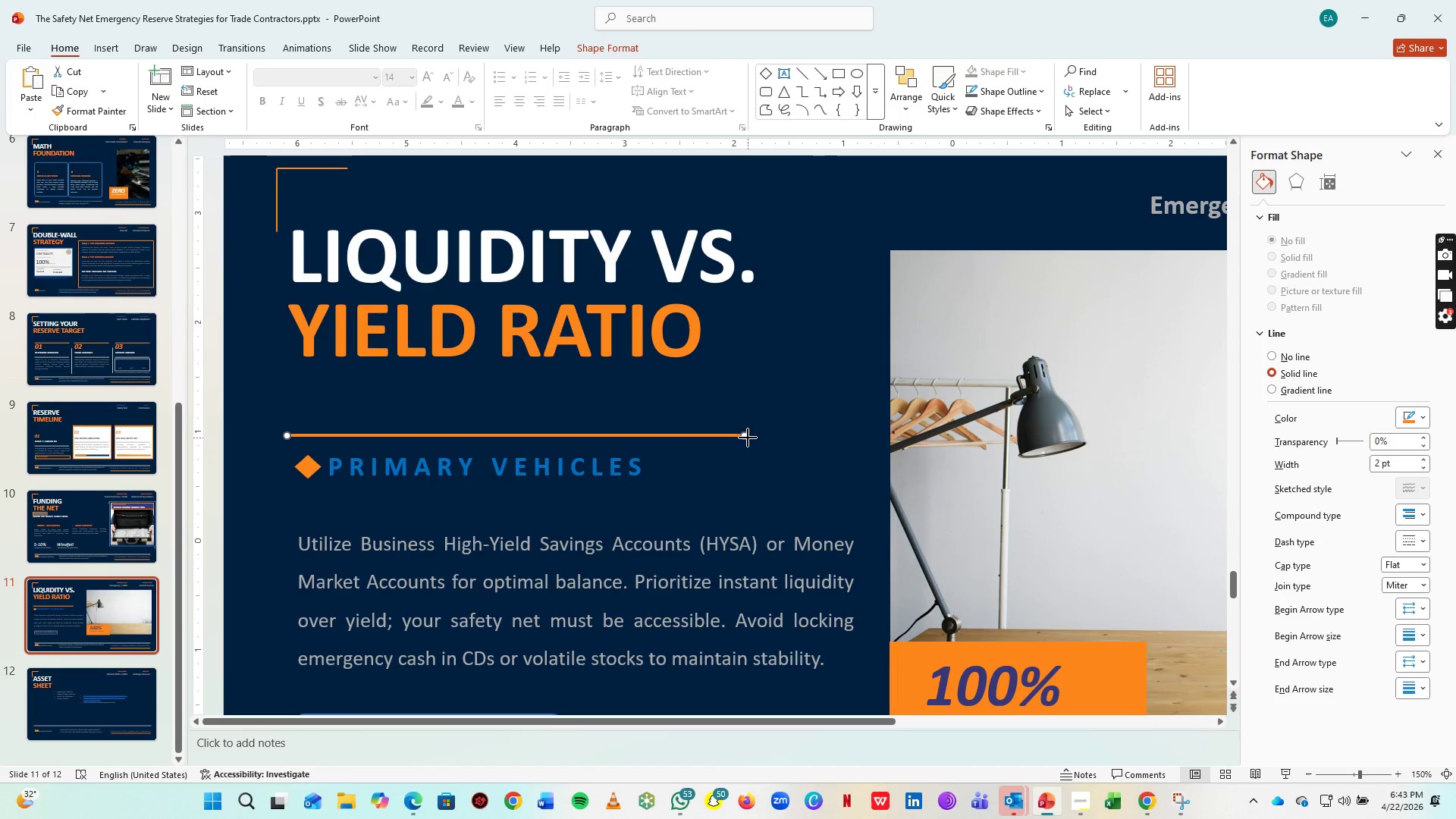 
left_click_drag(start_coordinate=[748, 438], to_coordinate=[855, 437])
 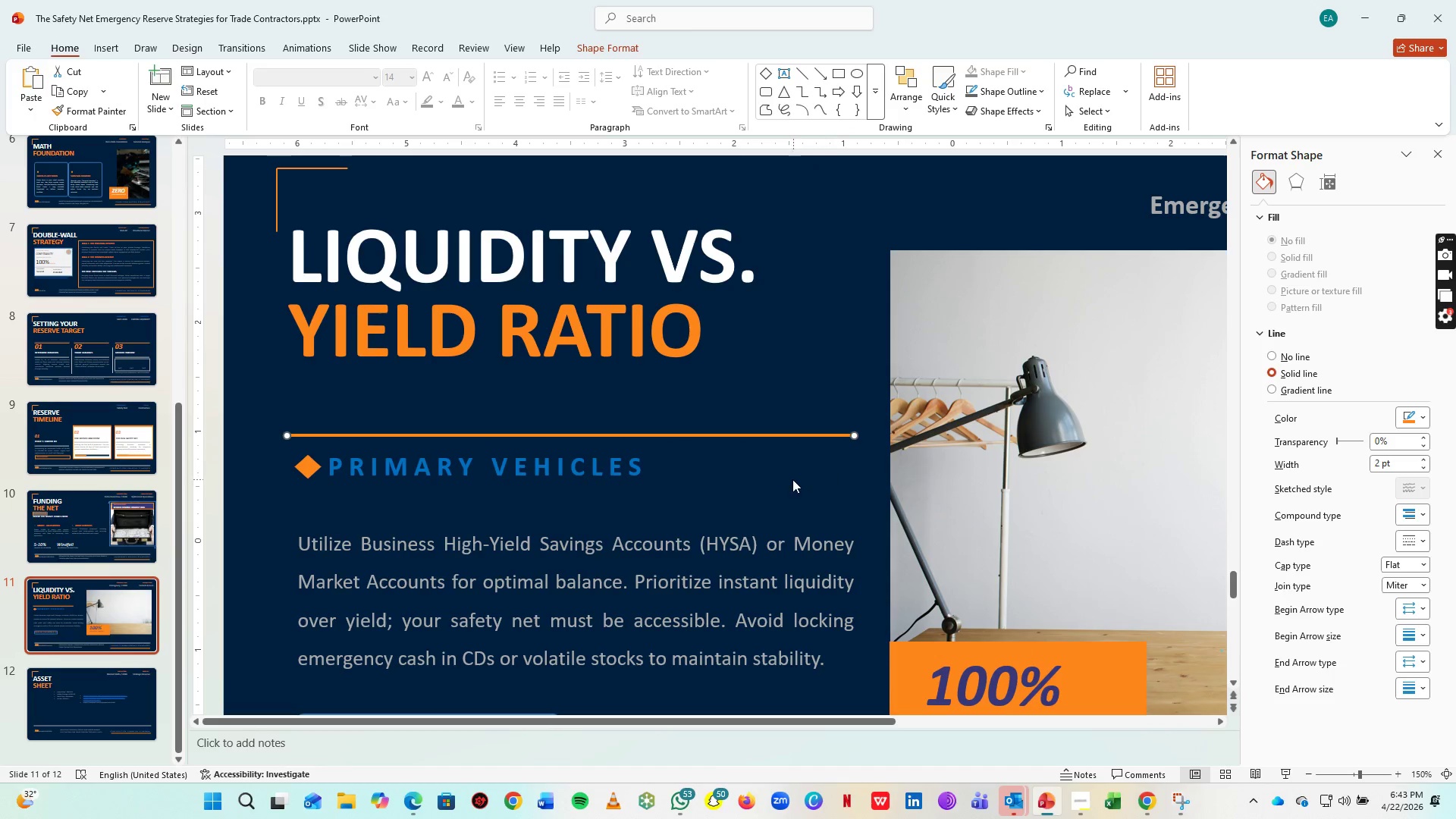 
key(Control+S)
 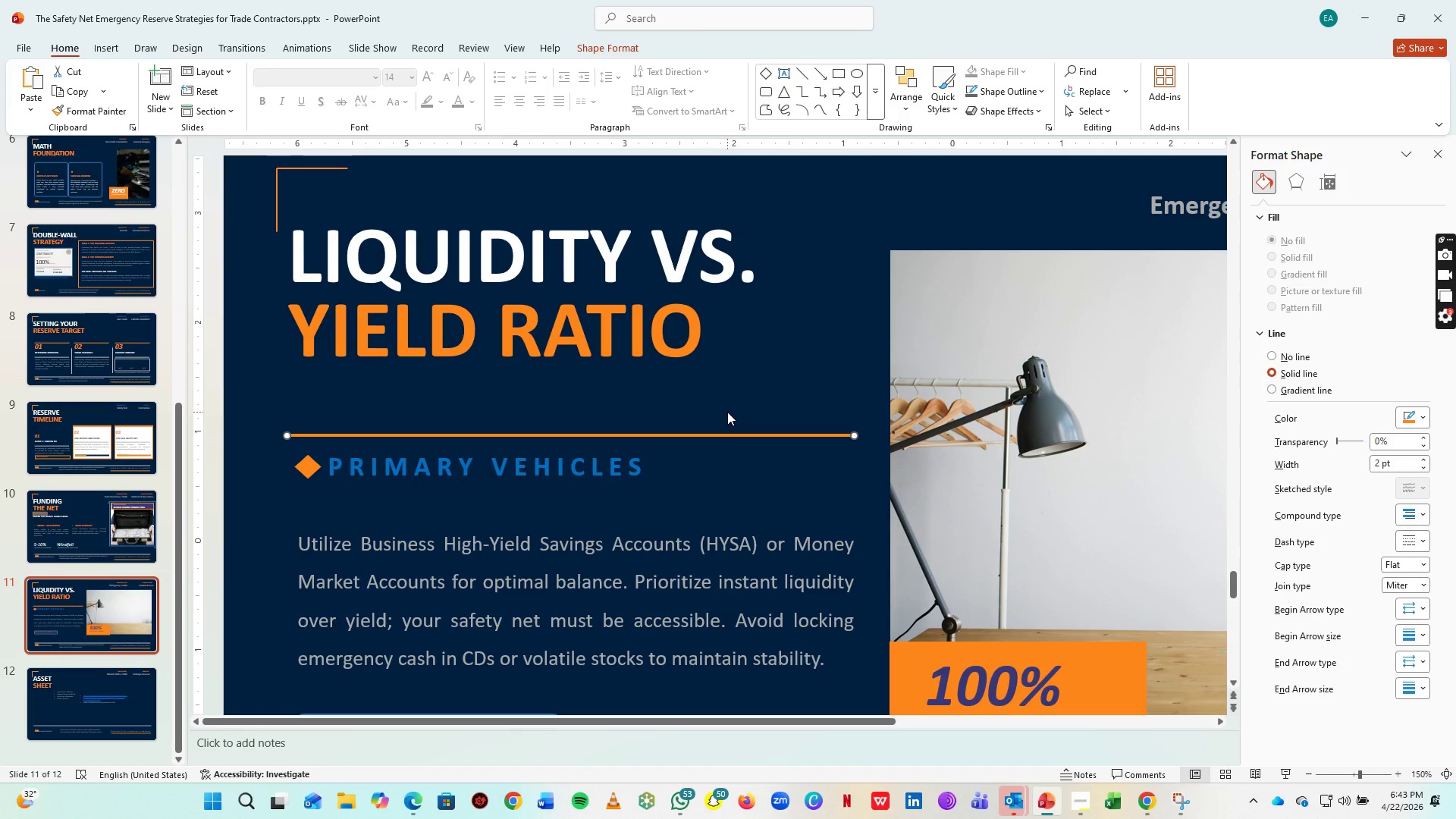 
hold_key(key=ControlLeft, duration=1.23)
scroll: coordinate [727, 412], scroll_direction: down, amount: 2.0
 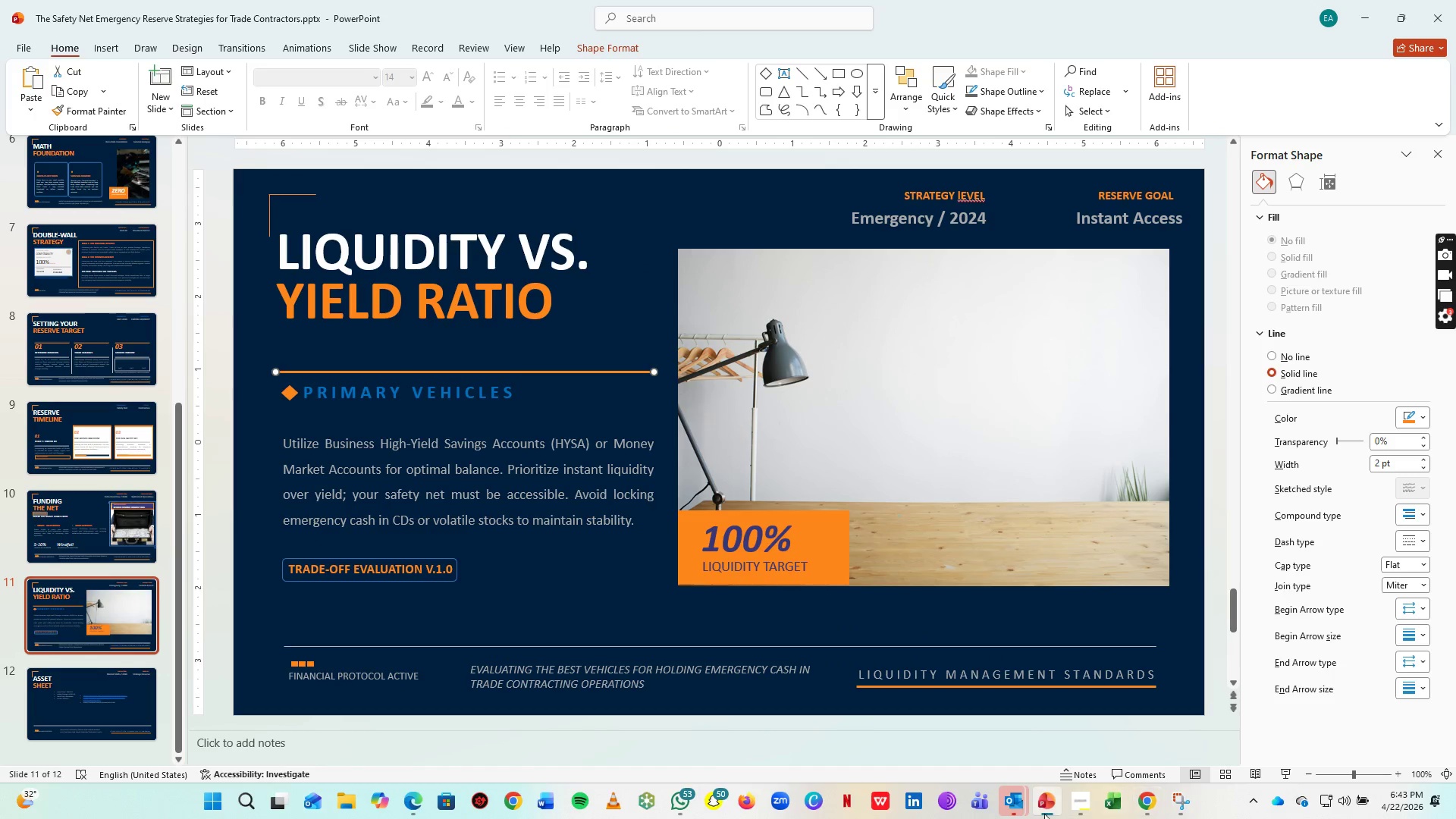 
left_click([1043, 808])
 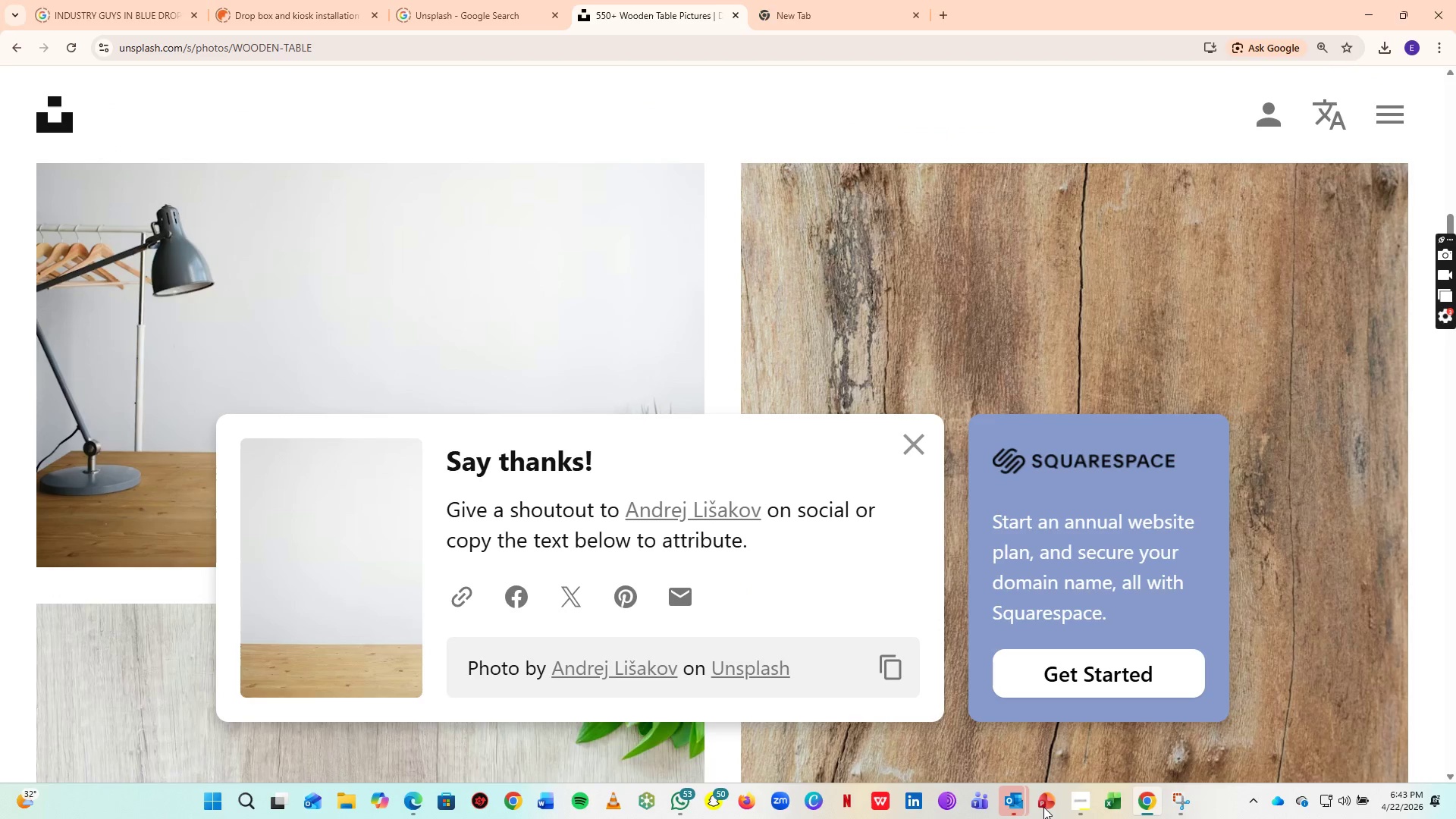 
left_click([1043, 807])
 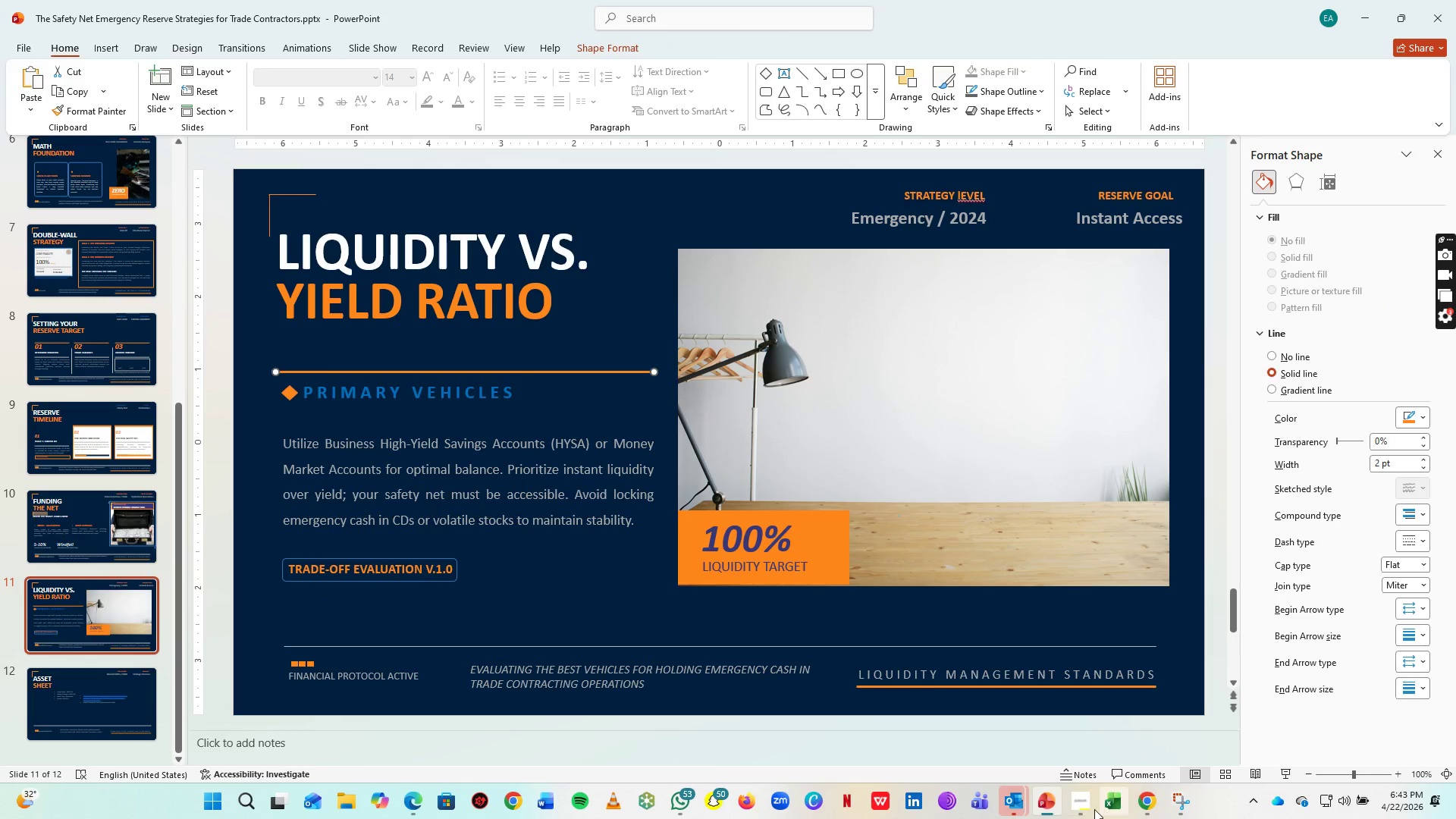 
left_click([1081, 809])